 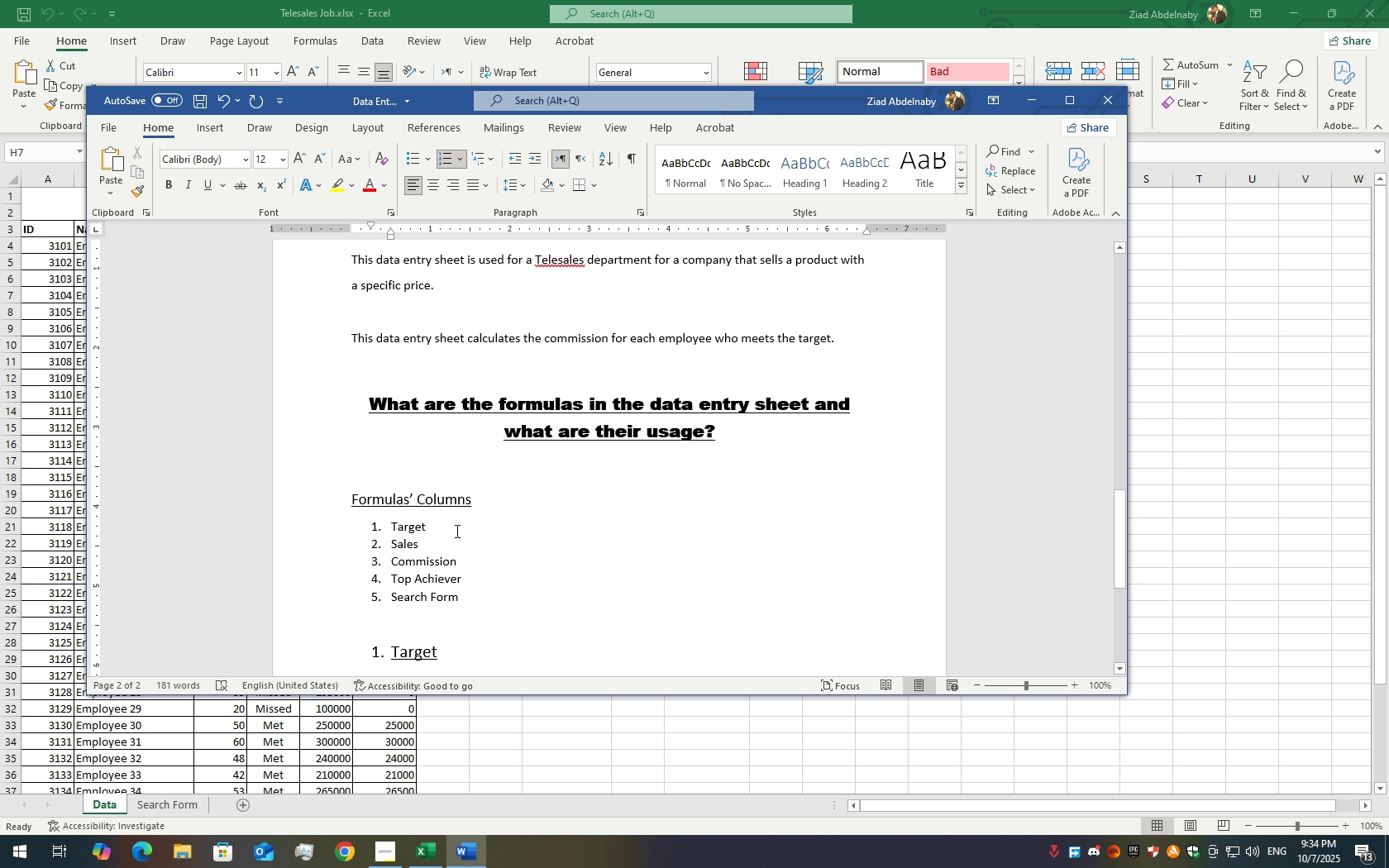 
scroll: coordinate [495, 422], scroll_direction: up, amount: 24.0
 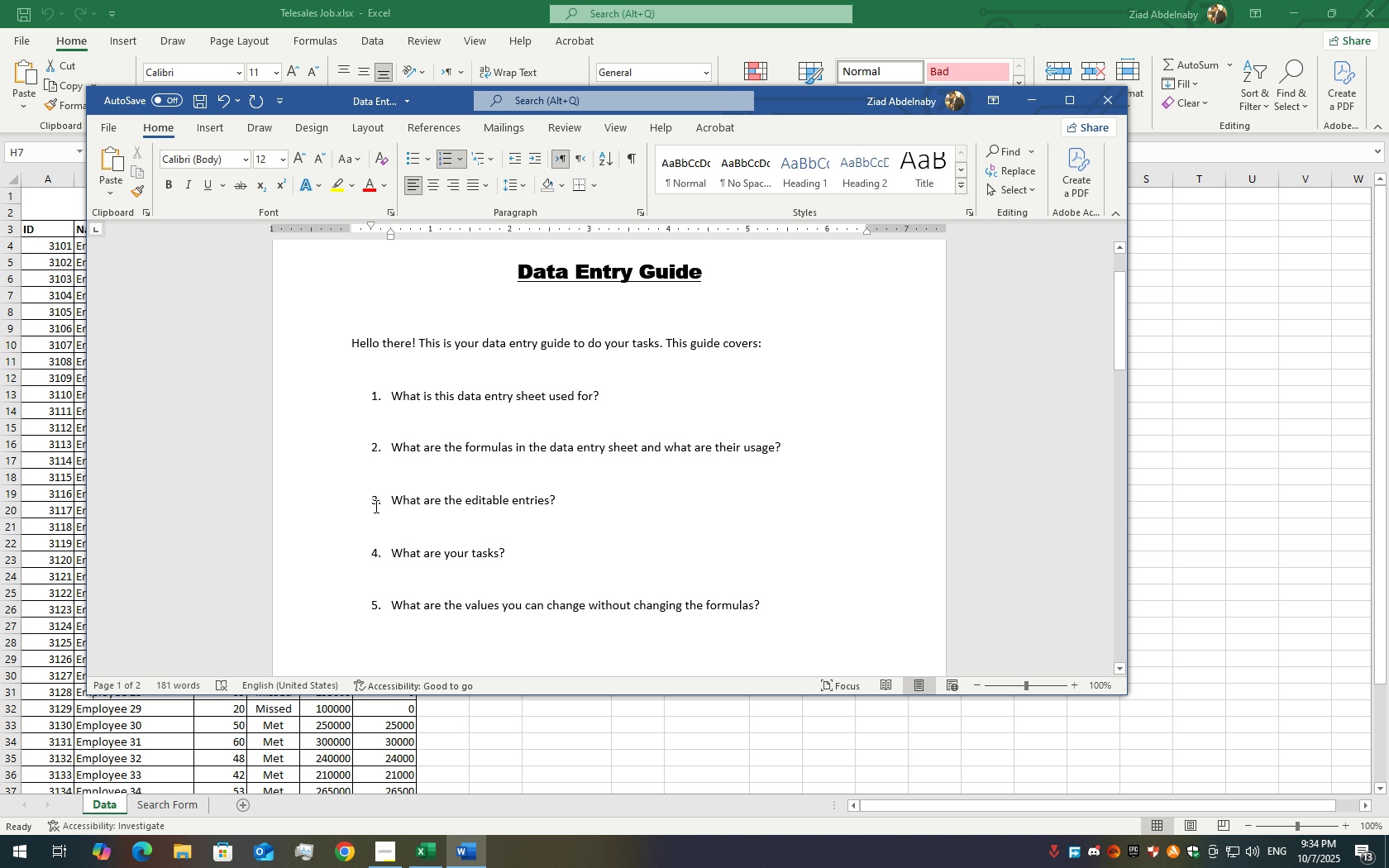 
scroll: coordinate [374, 508], scroll_direction: down, amount: 32.0
 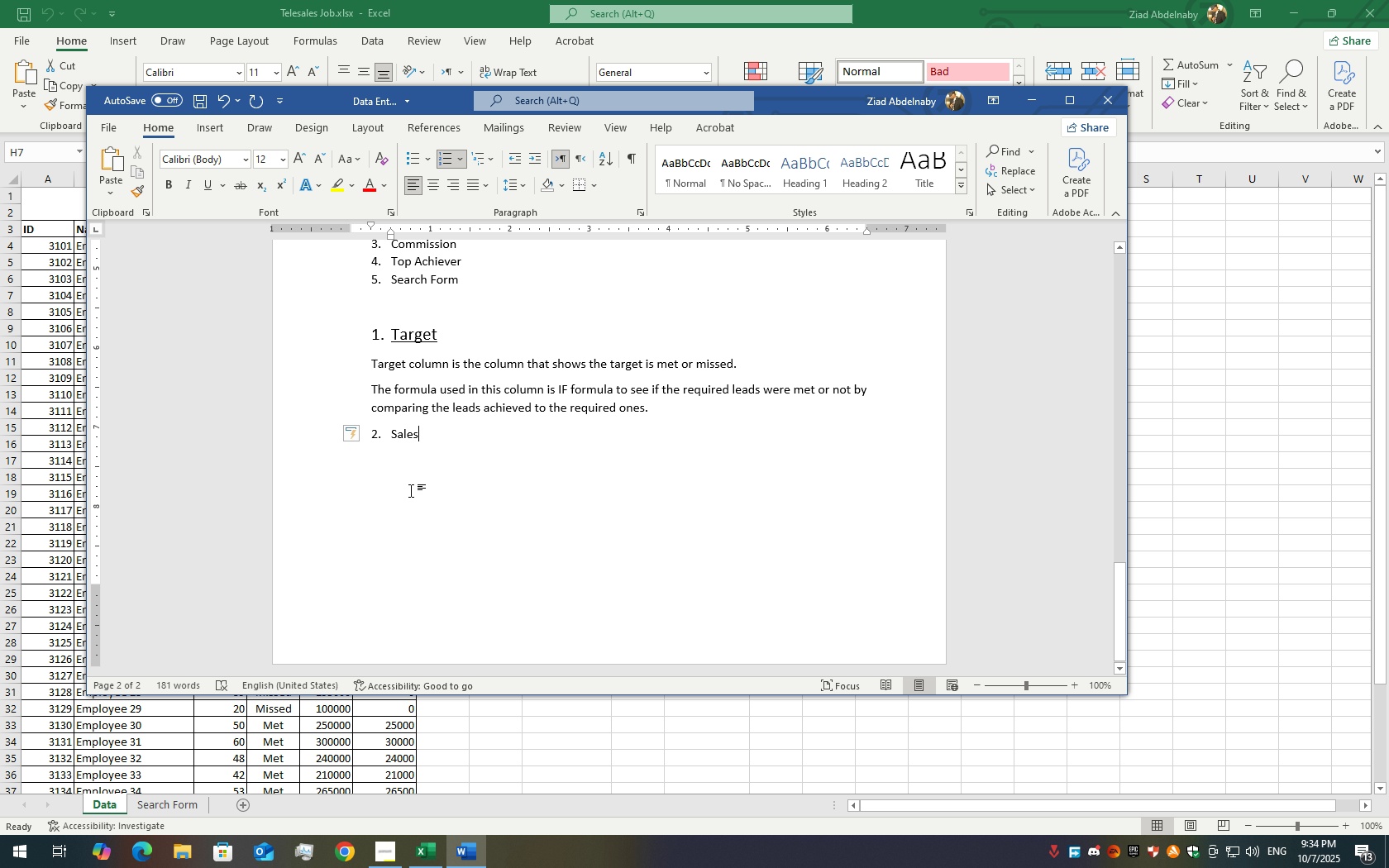 
scroll: coordinate [416, 489], scroll_direction: up, amount: 3.0
 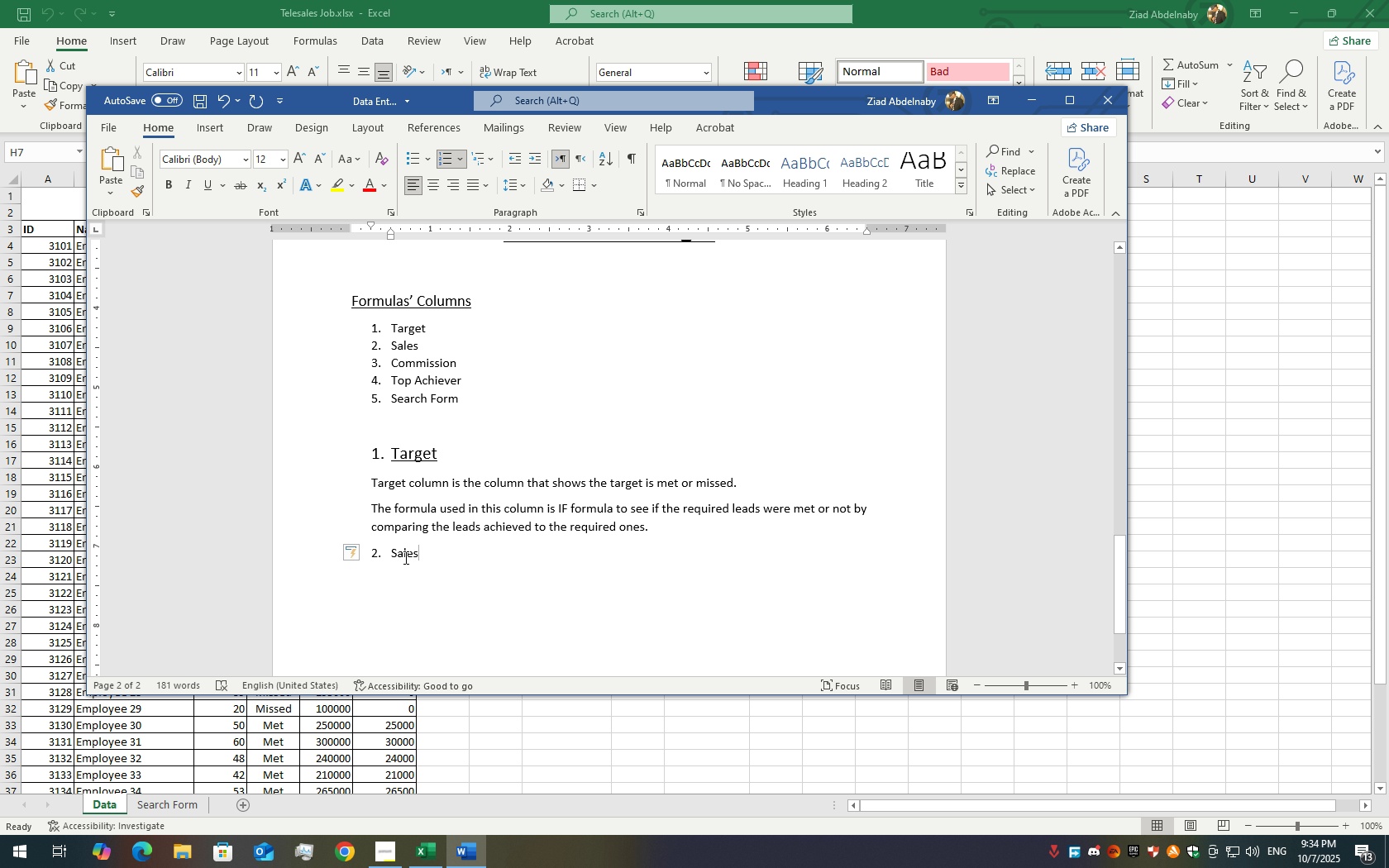 
double_click([404, 557])
 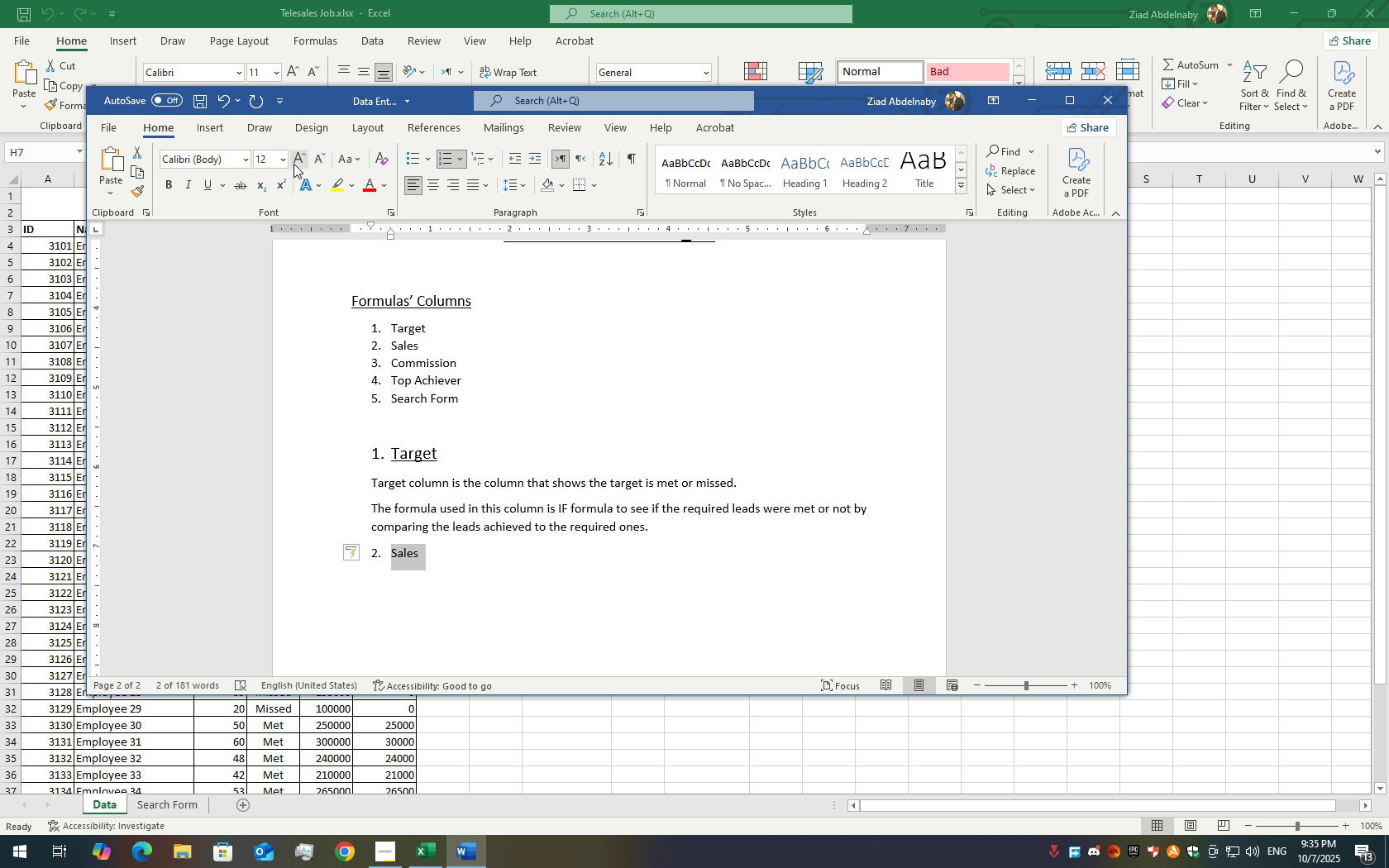 
left_click([294, 163])
 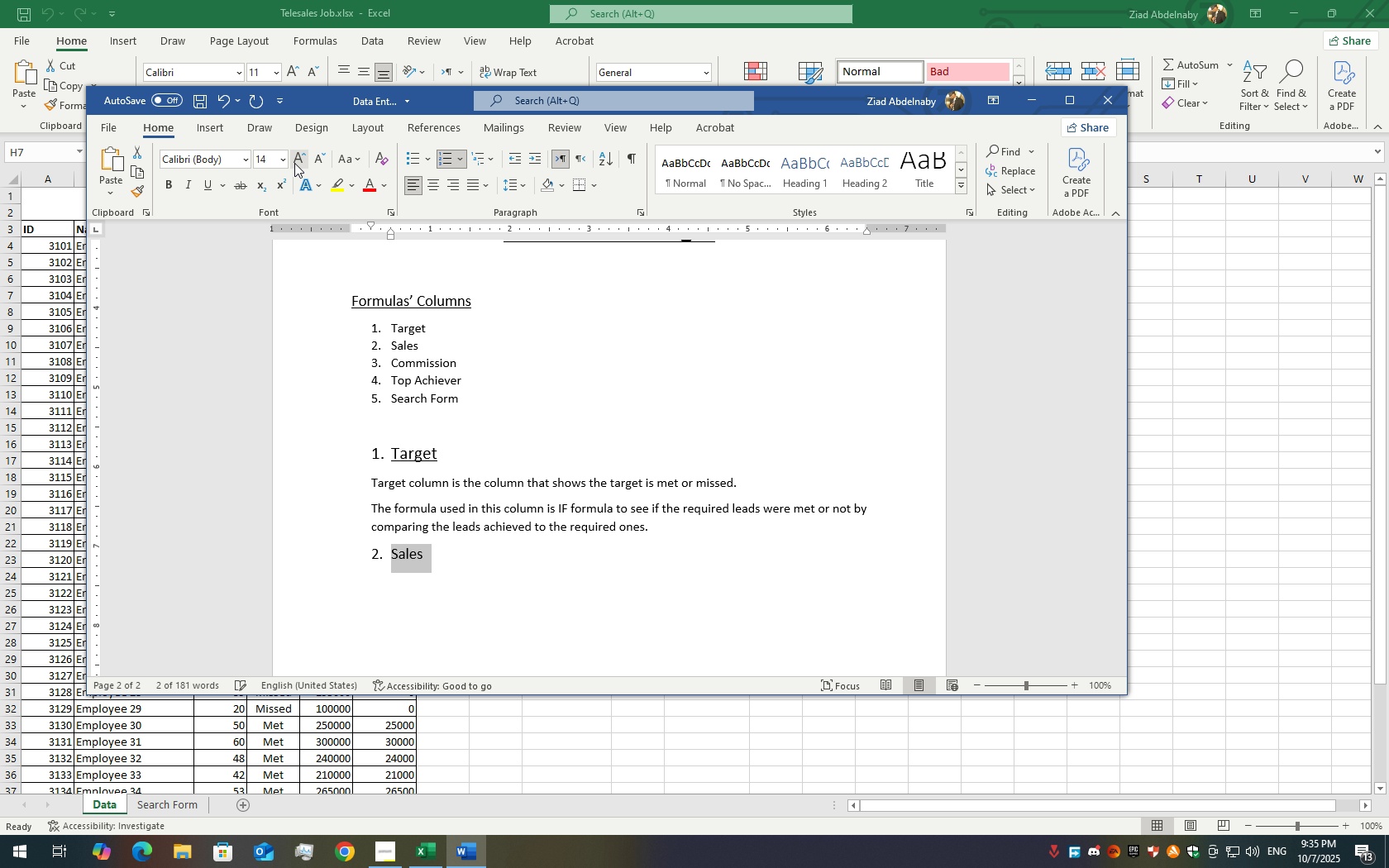 
left_click([294, 163])
 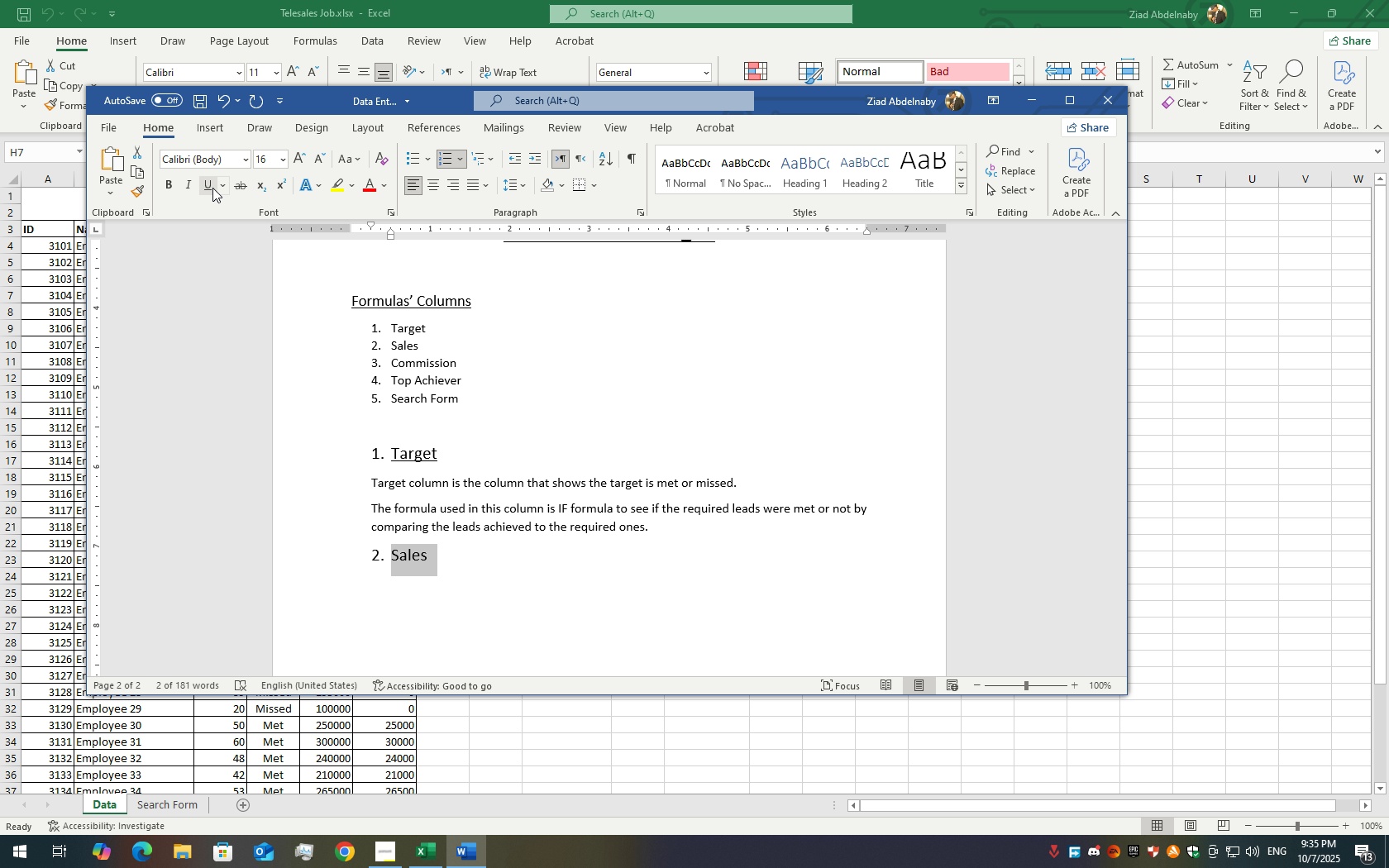 
left_click([208, 188])
 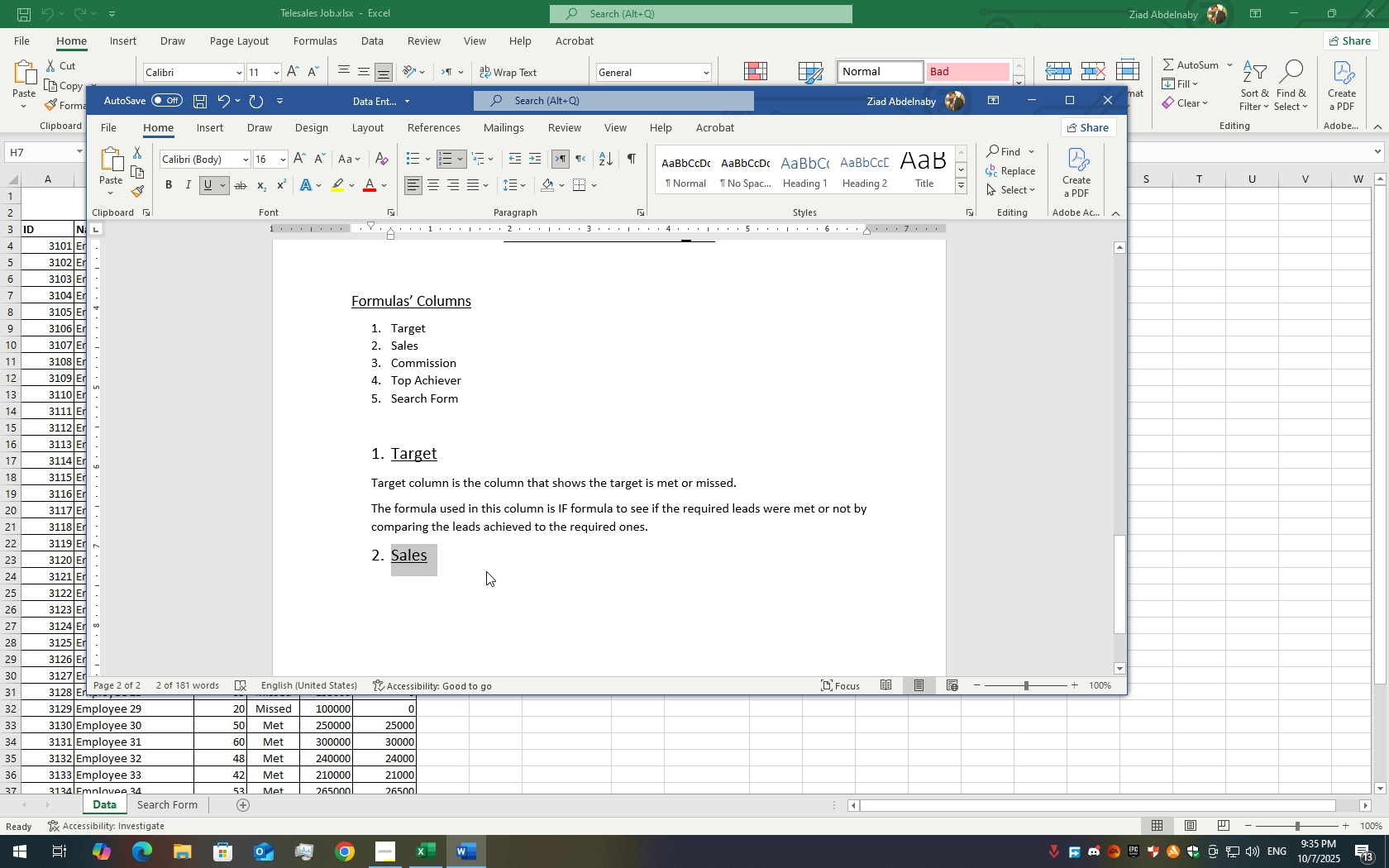 
left_click([484, 570])
 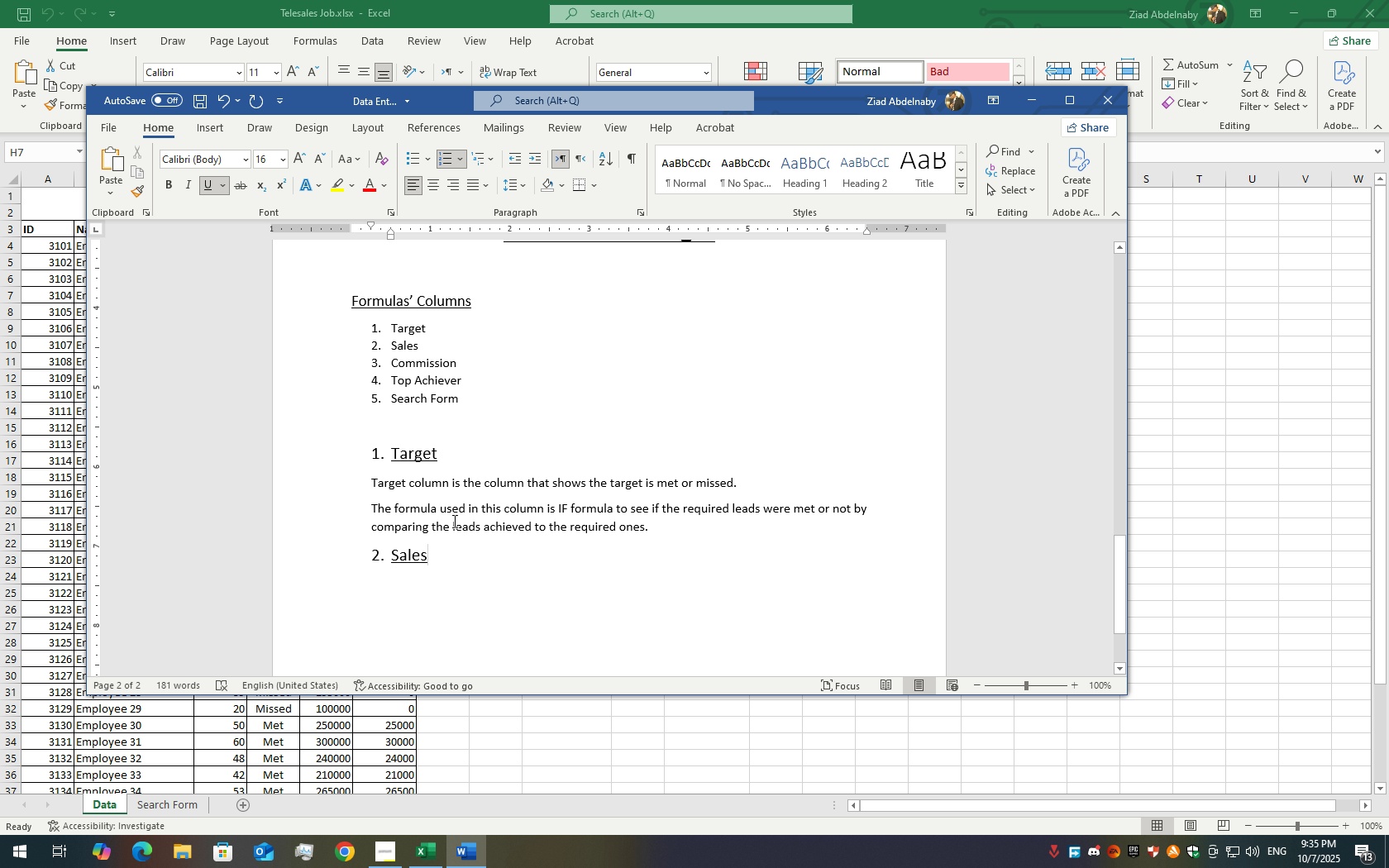 
double_click([473, 484])
 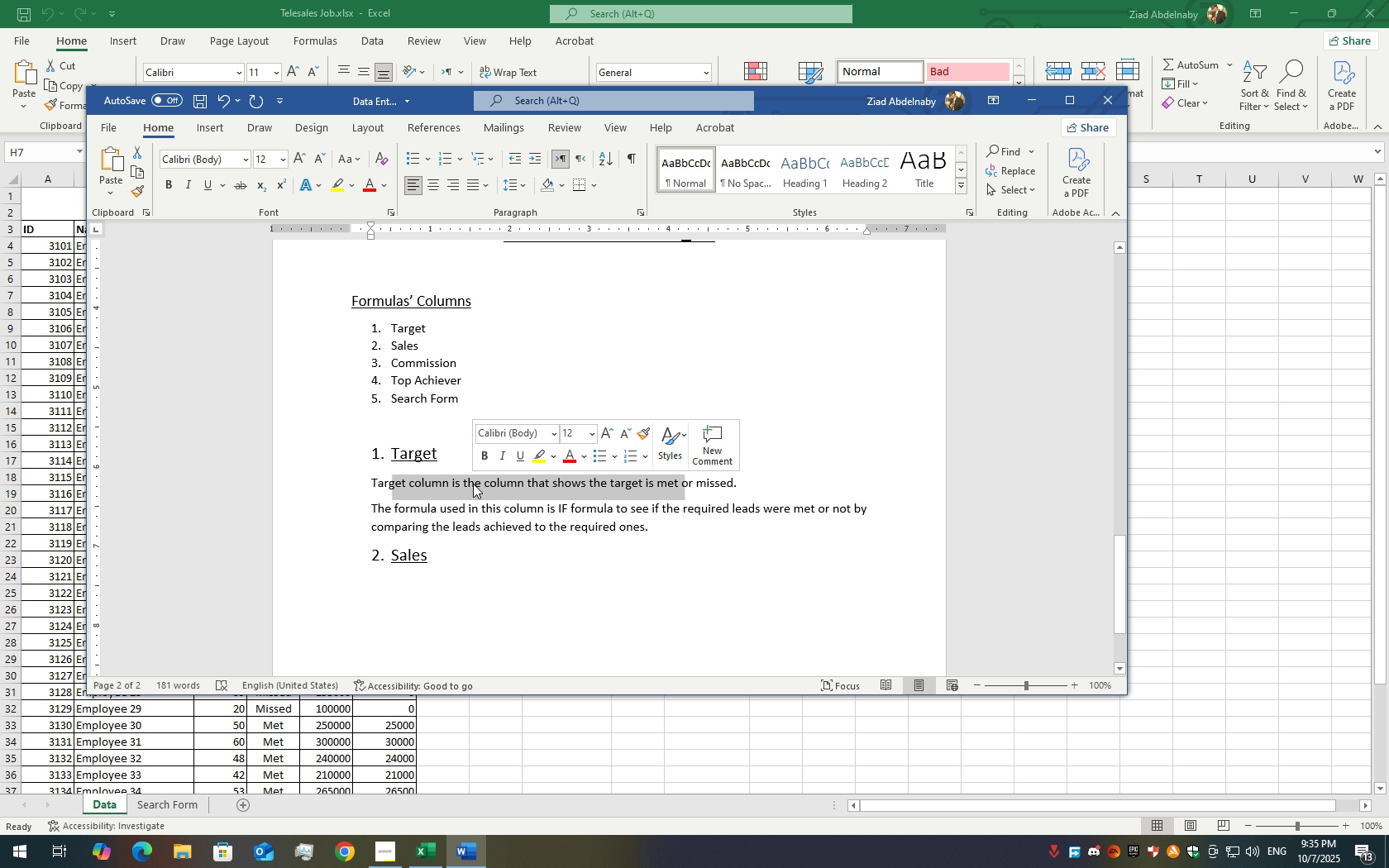 
triple_click([473, 484])